 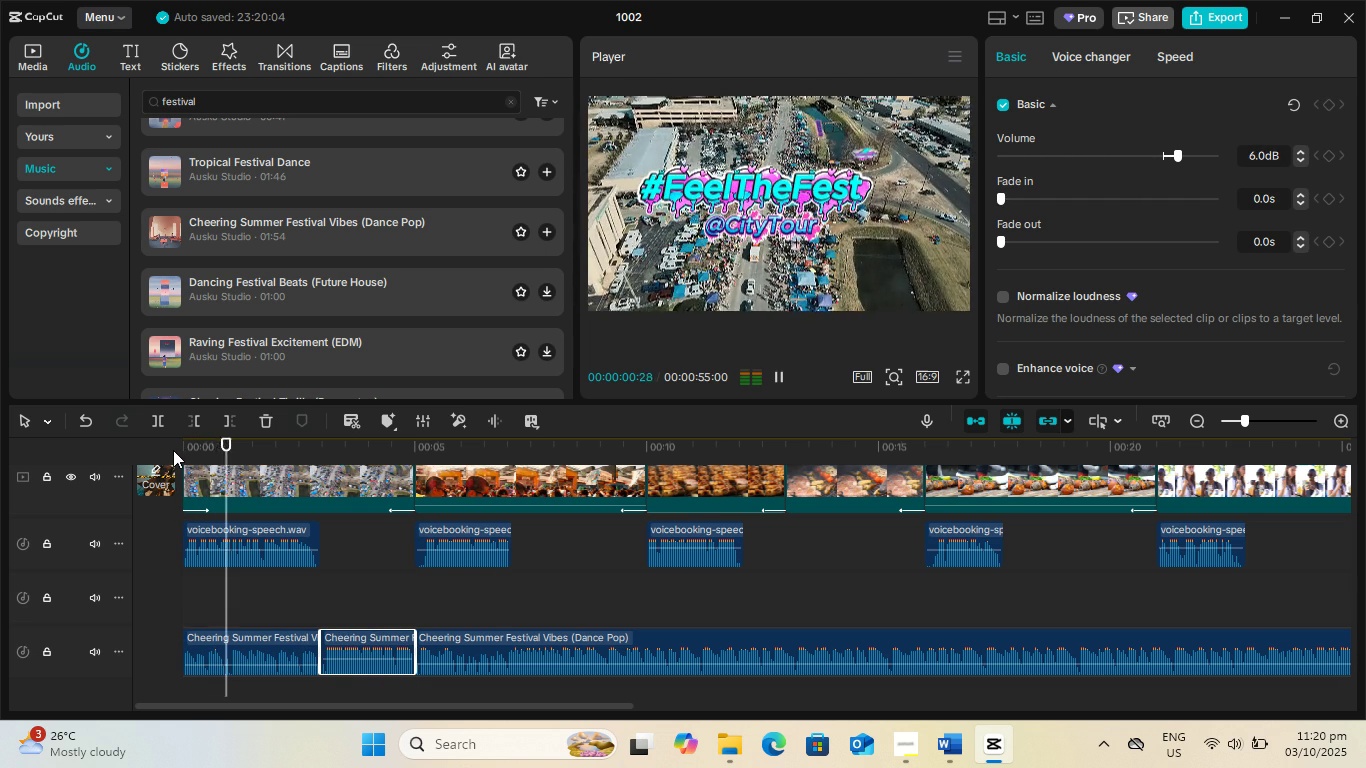 
key(Space)
 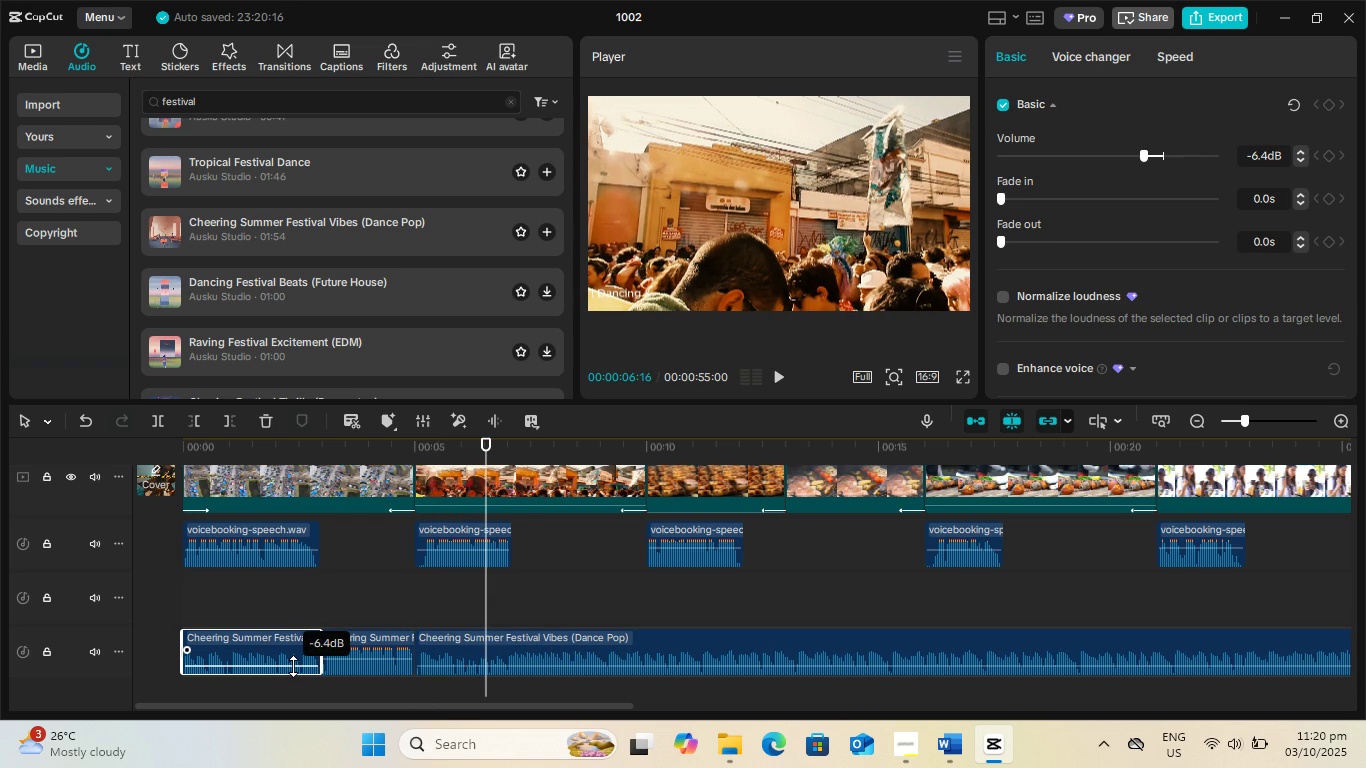 
wait(7.32)
 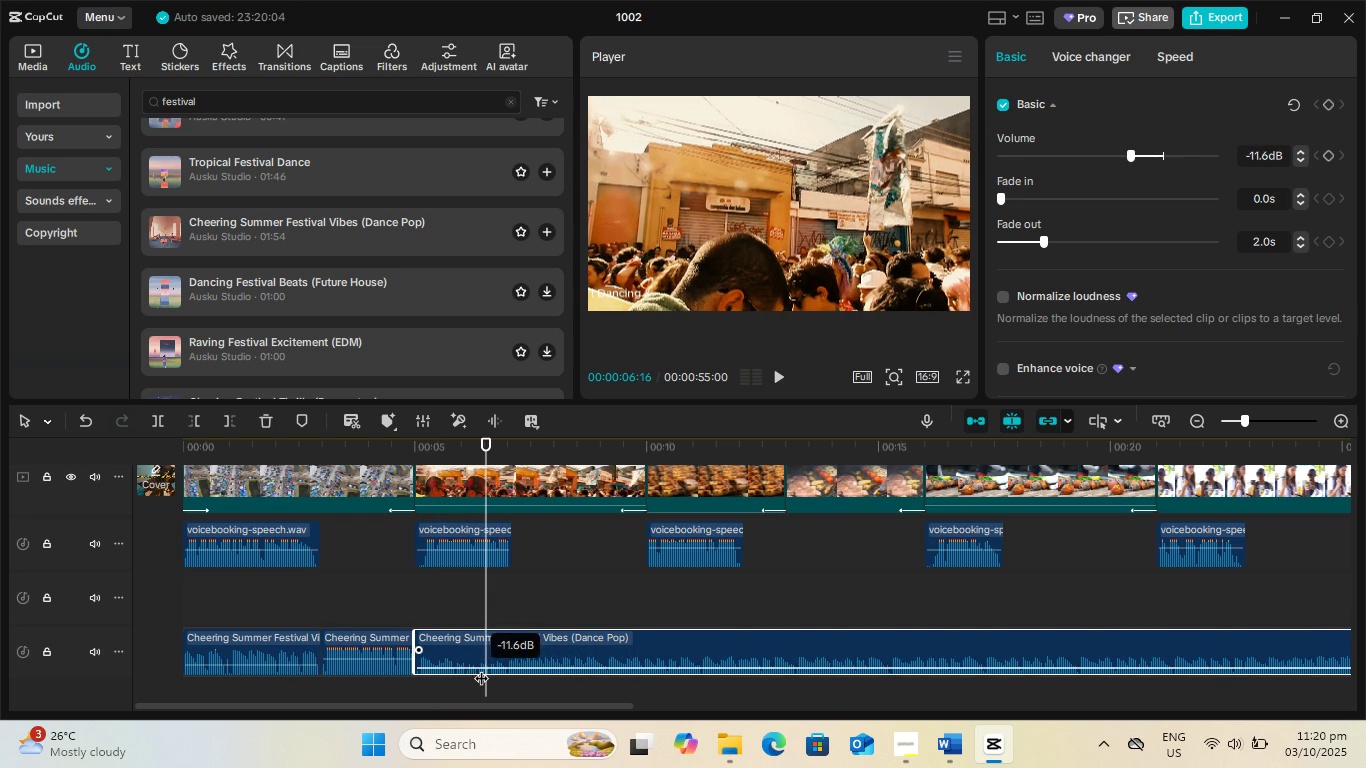 
left_click([187, 444])
 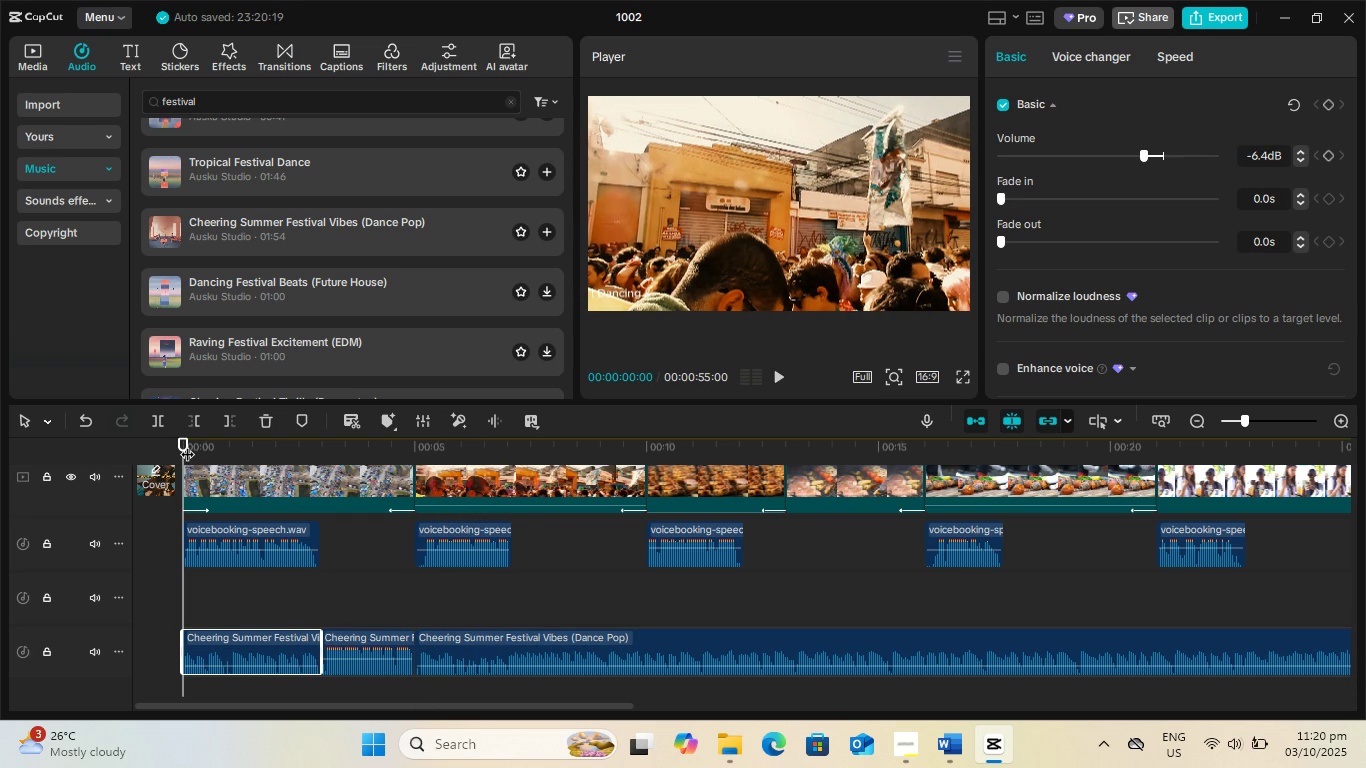 
key(Space)
 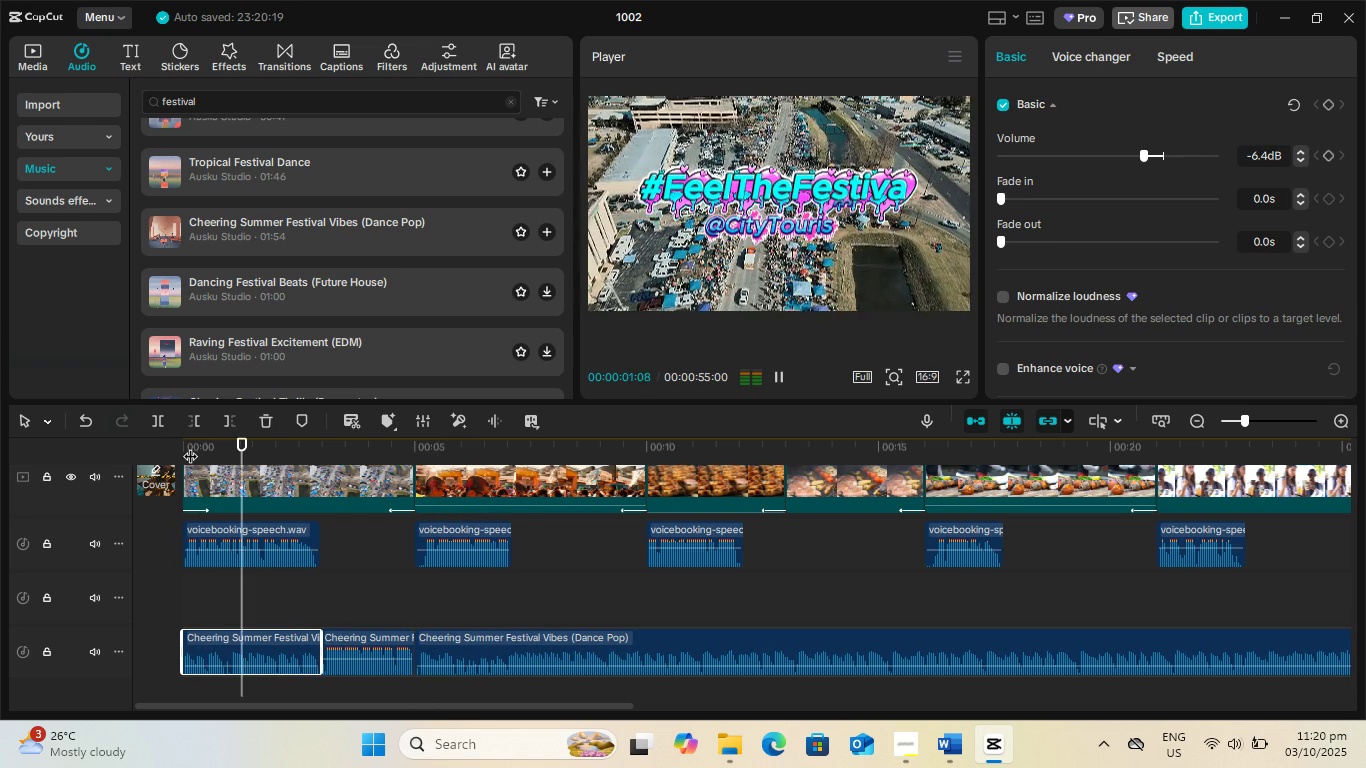 
key(Space)